 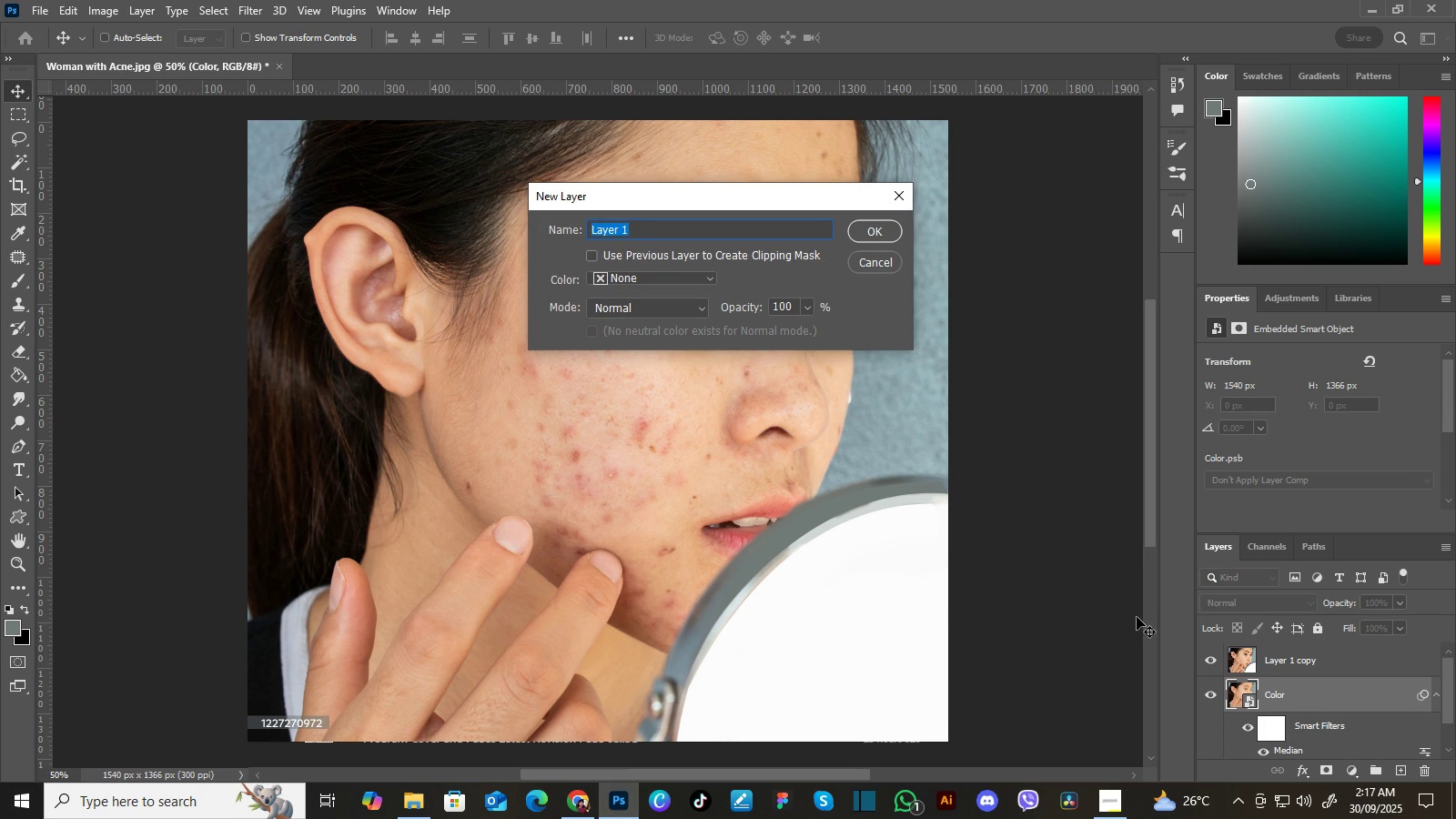 
left_click([703, 310])
 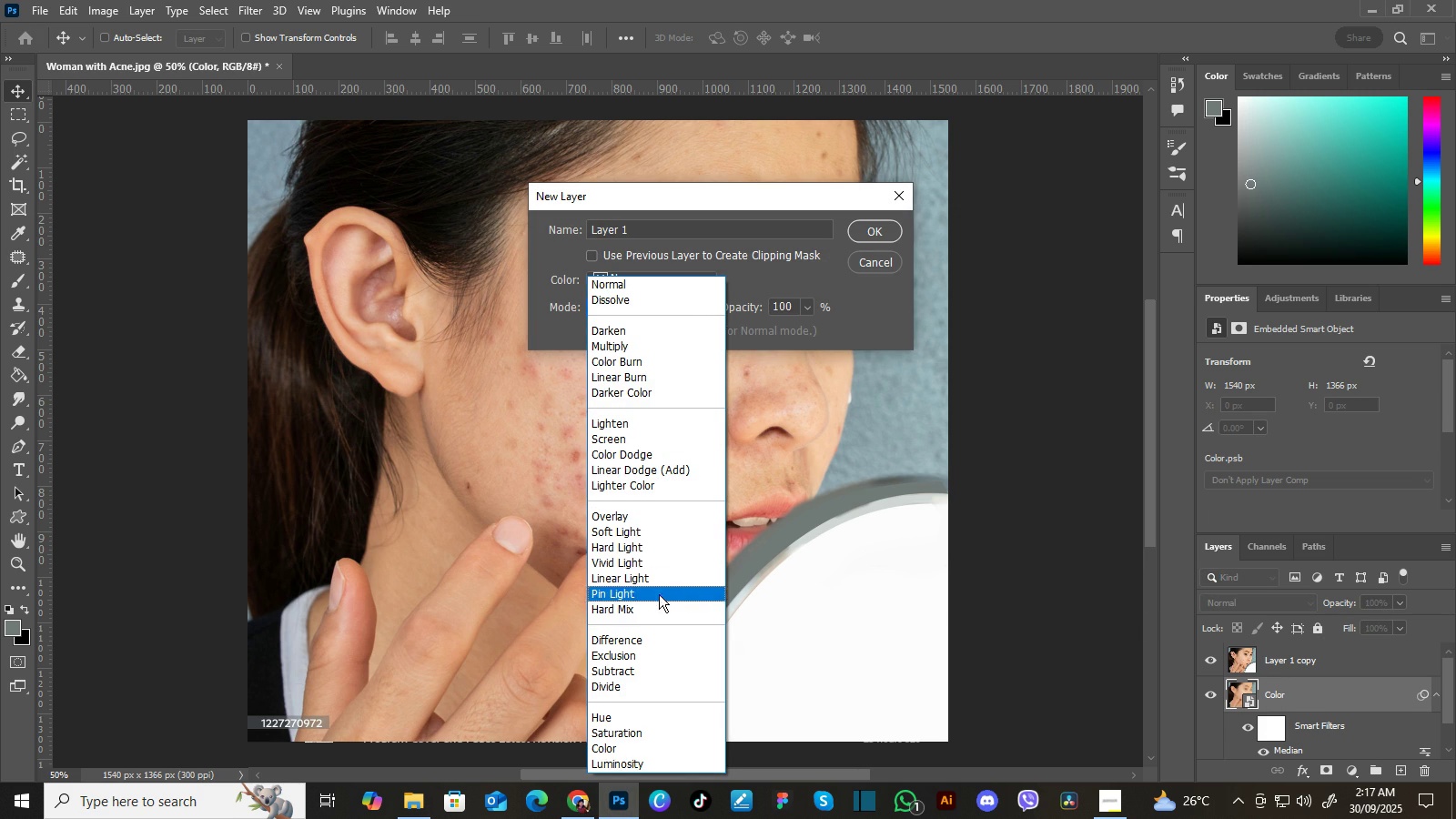 
wait(8.95)
 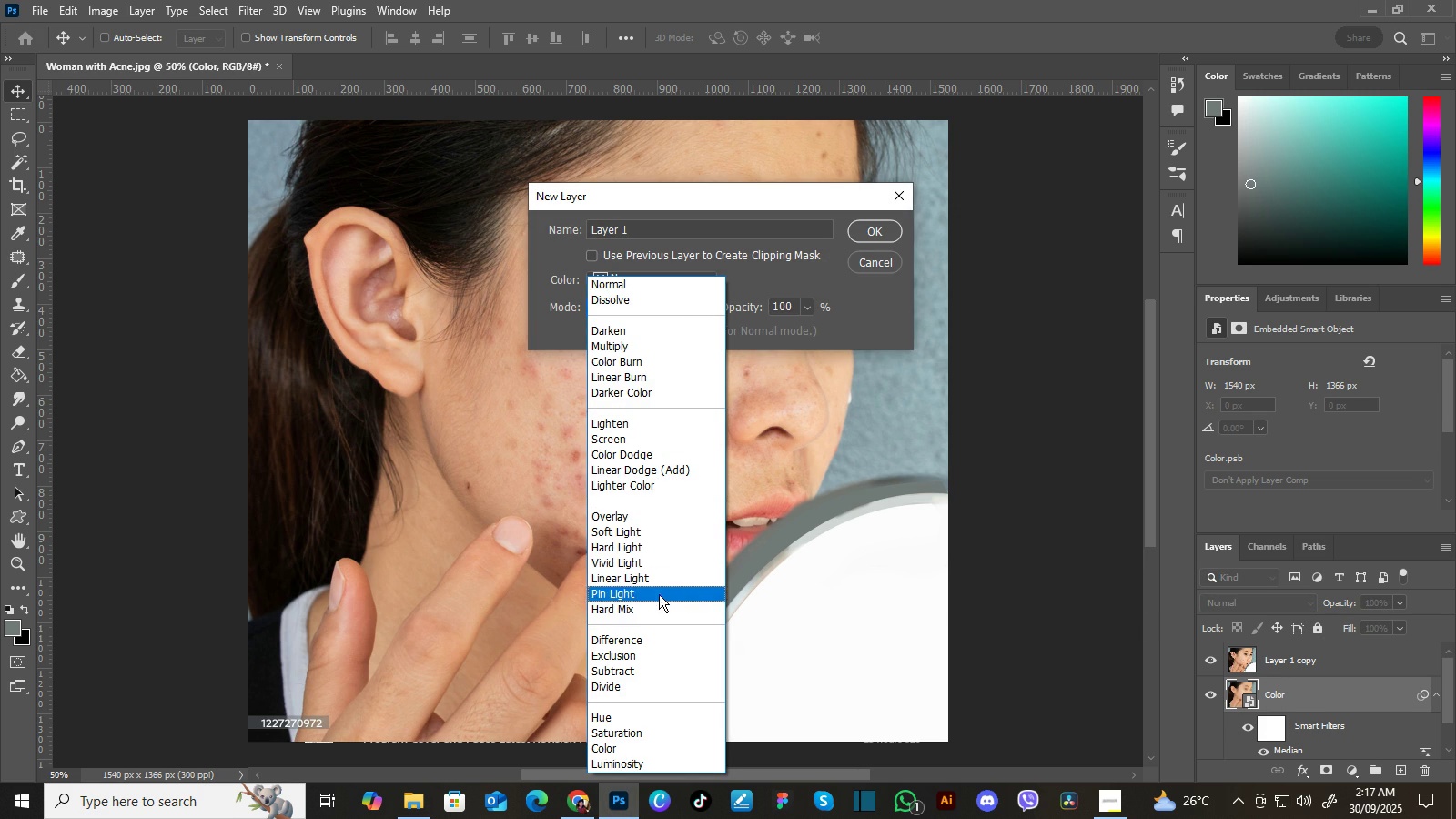 
left_click([652, 516])
 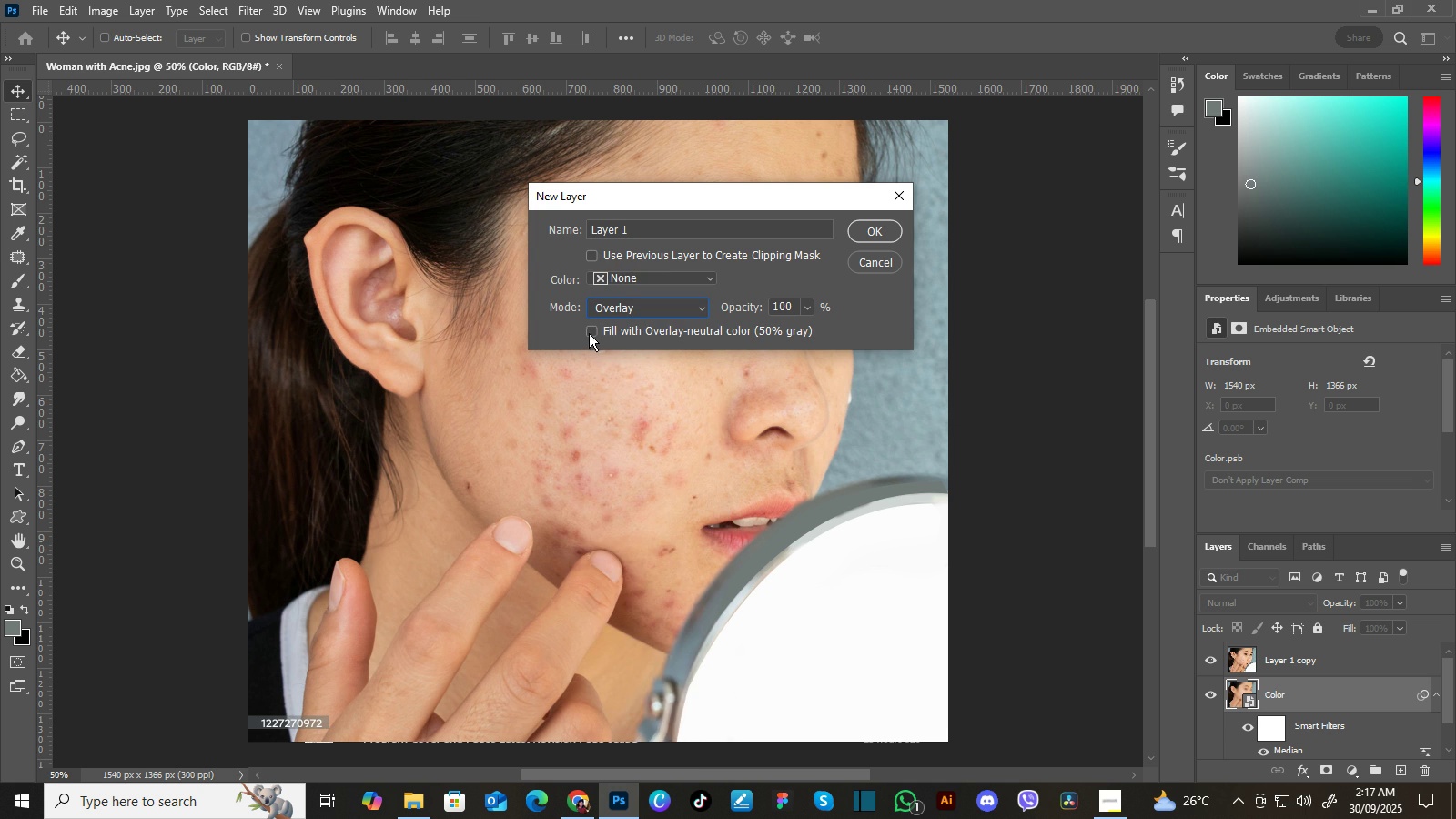 
left_click([589, 329])
 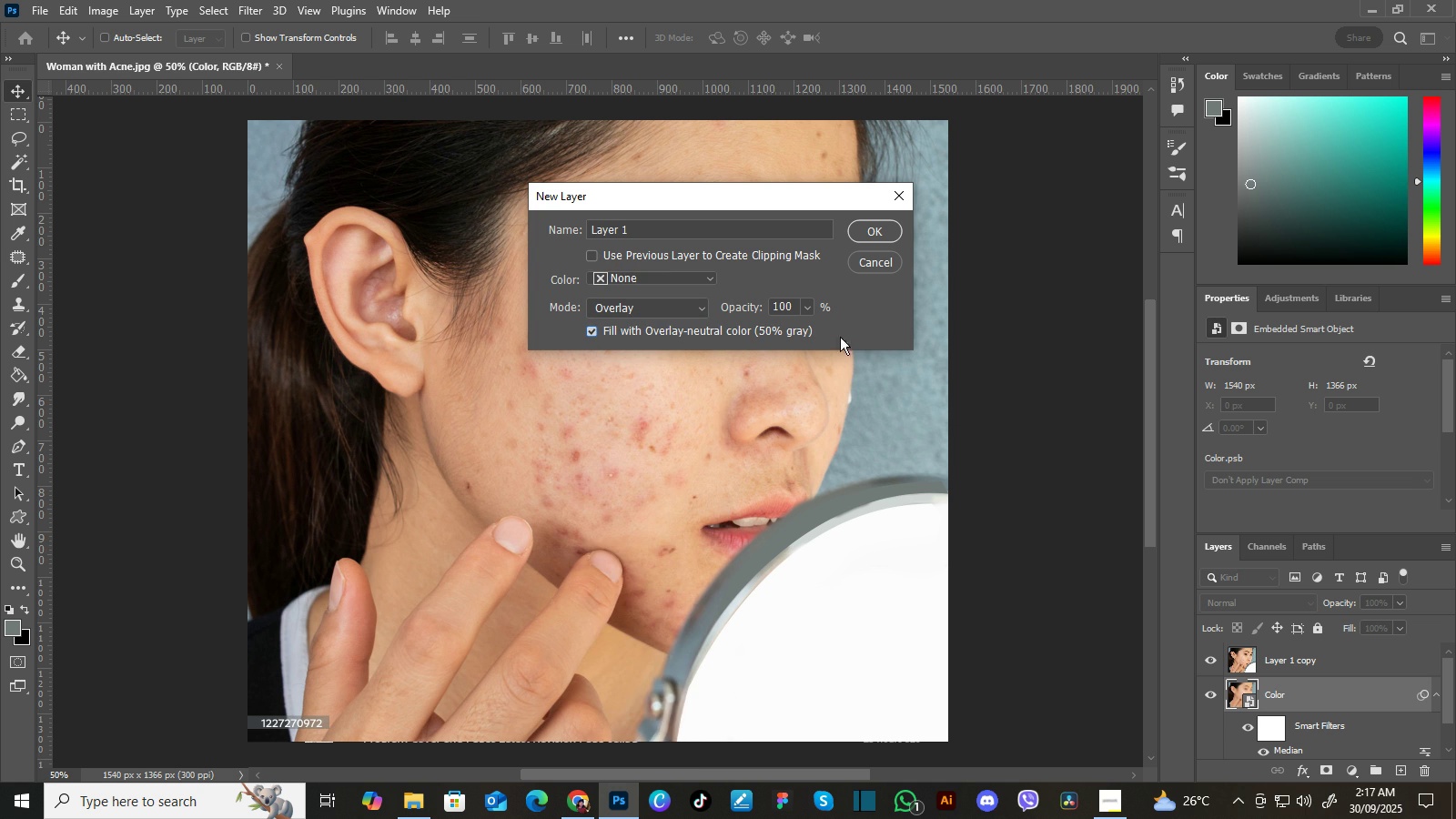 
left_click([884, 233])
 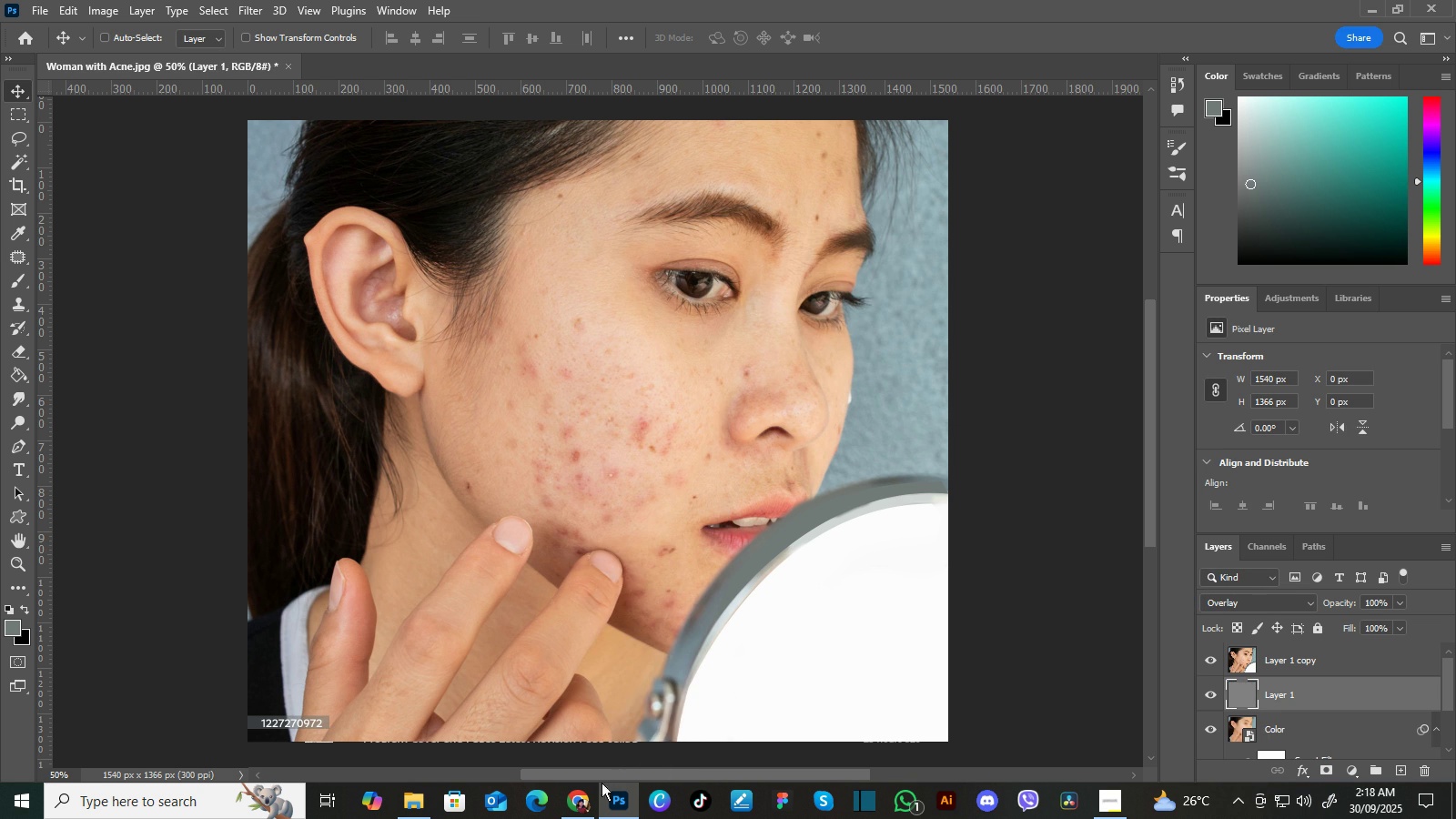 
left_click([586, 796])
 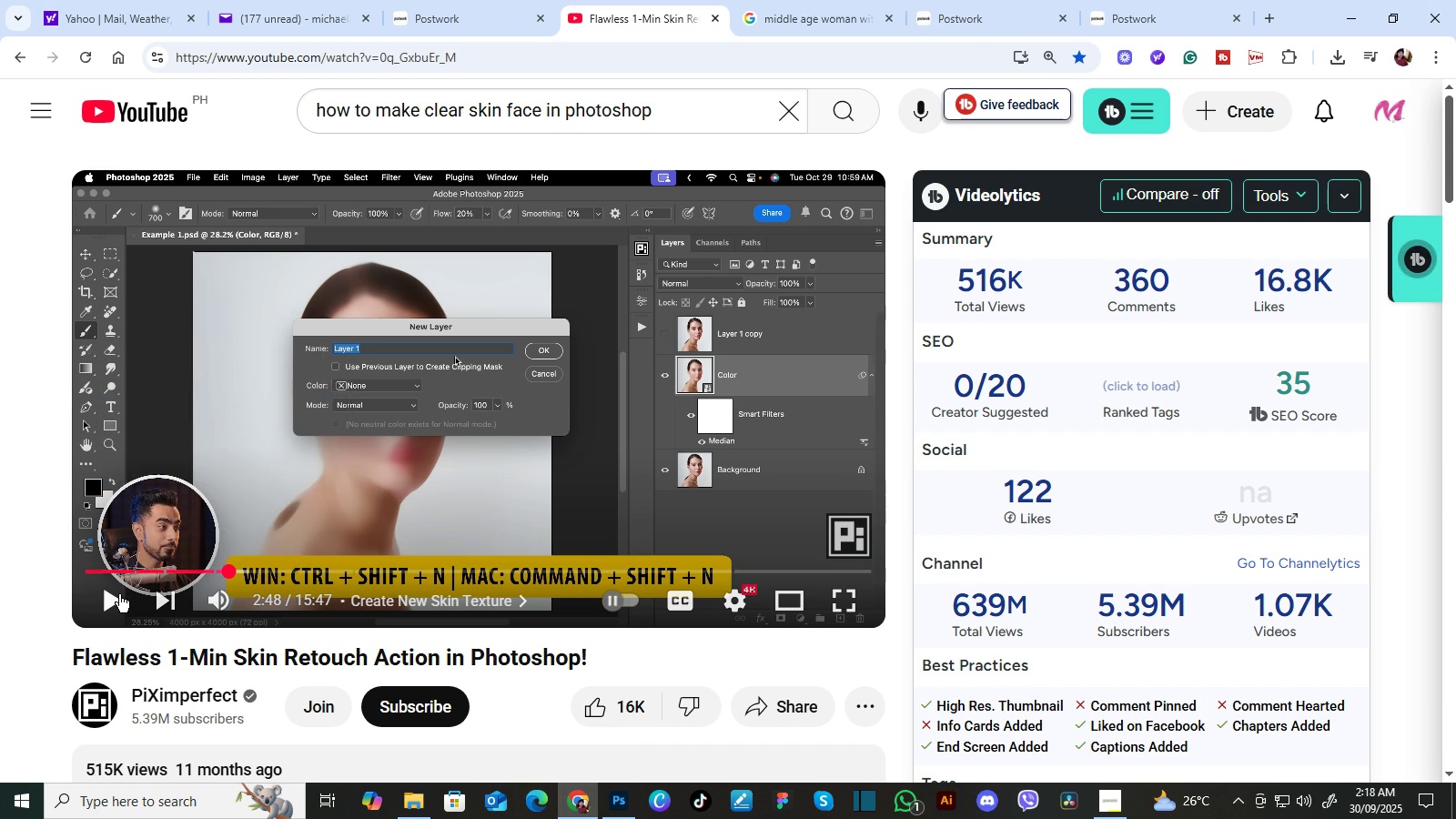 
left_click([119, 594])
 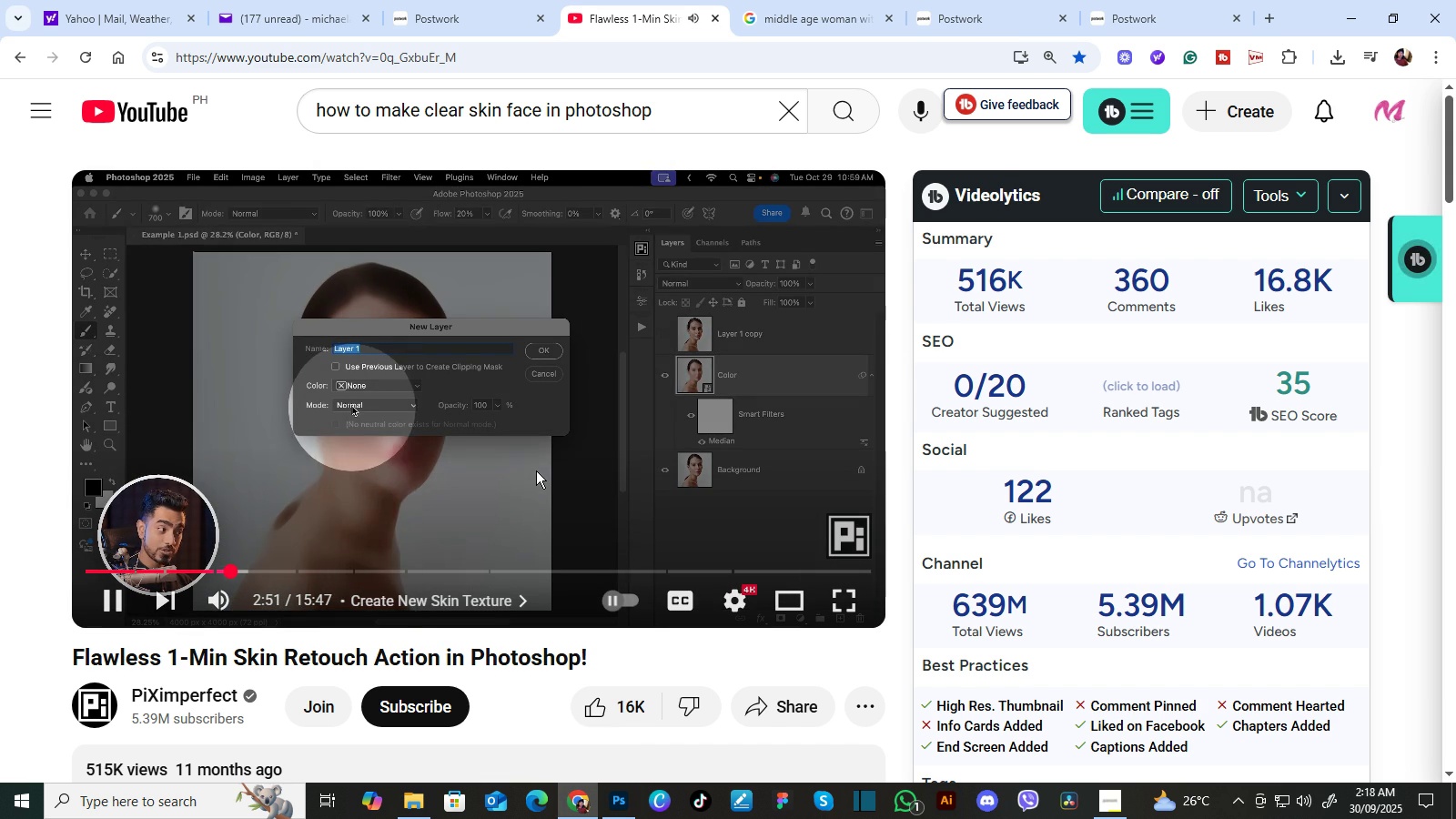 
wait(9.47)
 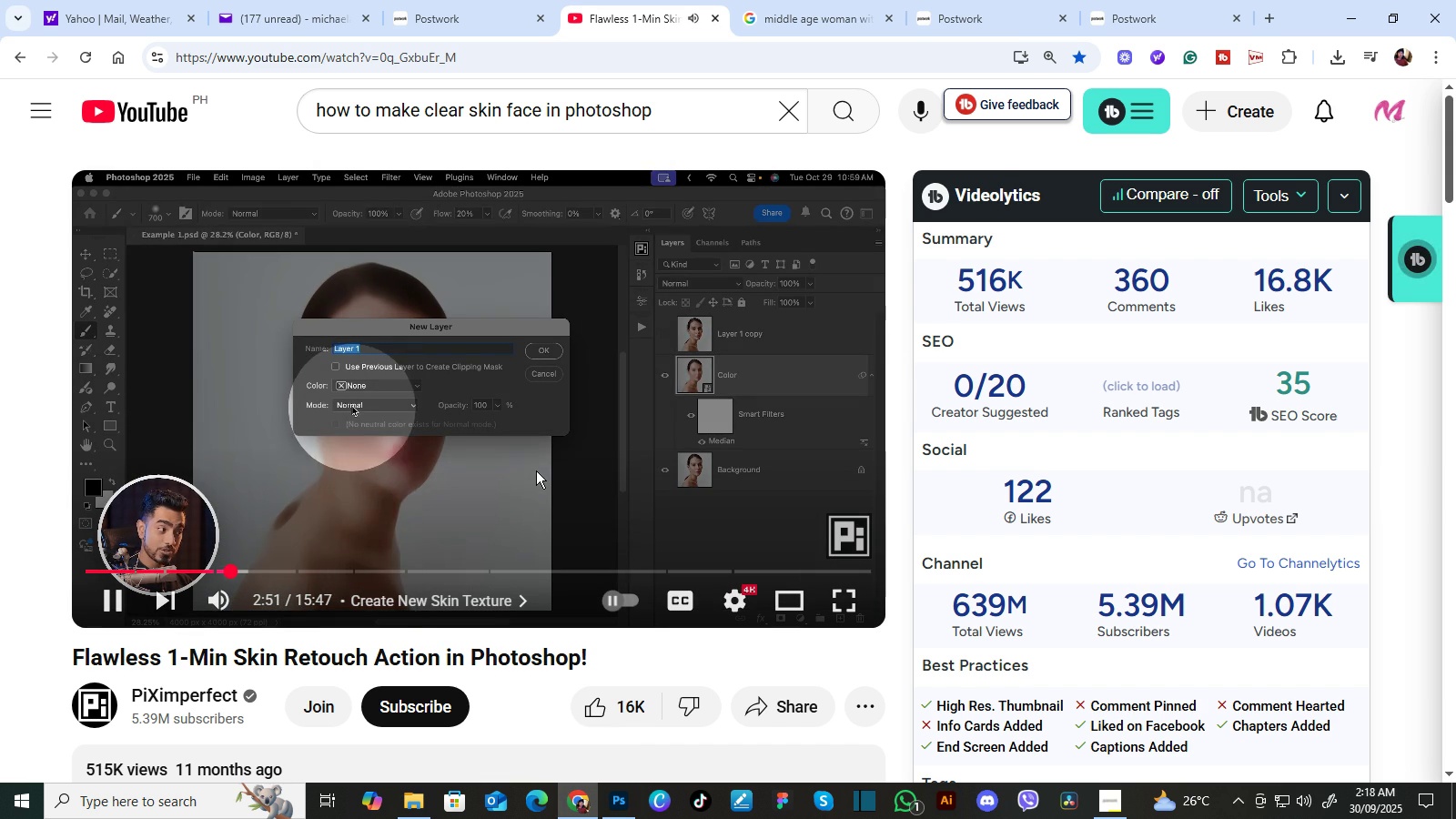 
scroll: coordinate [205, 431], scroll_direction: down, amount: 3.0
 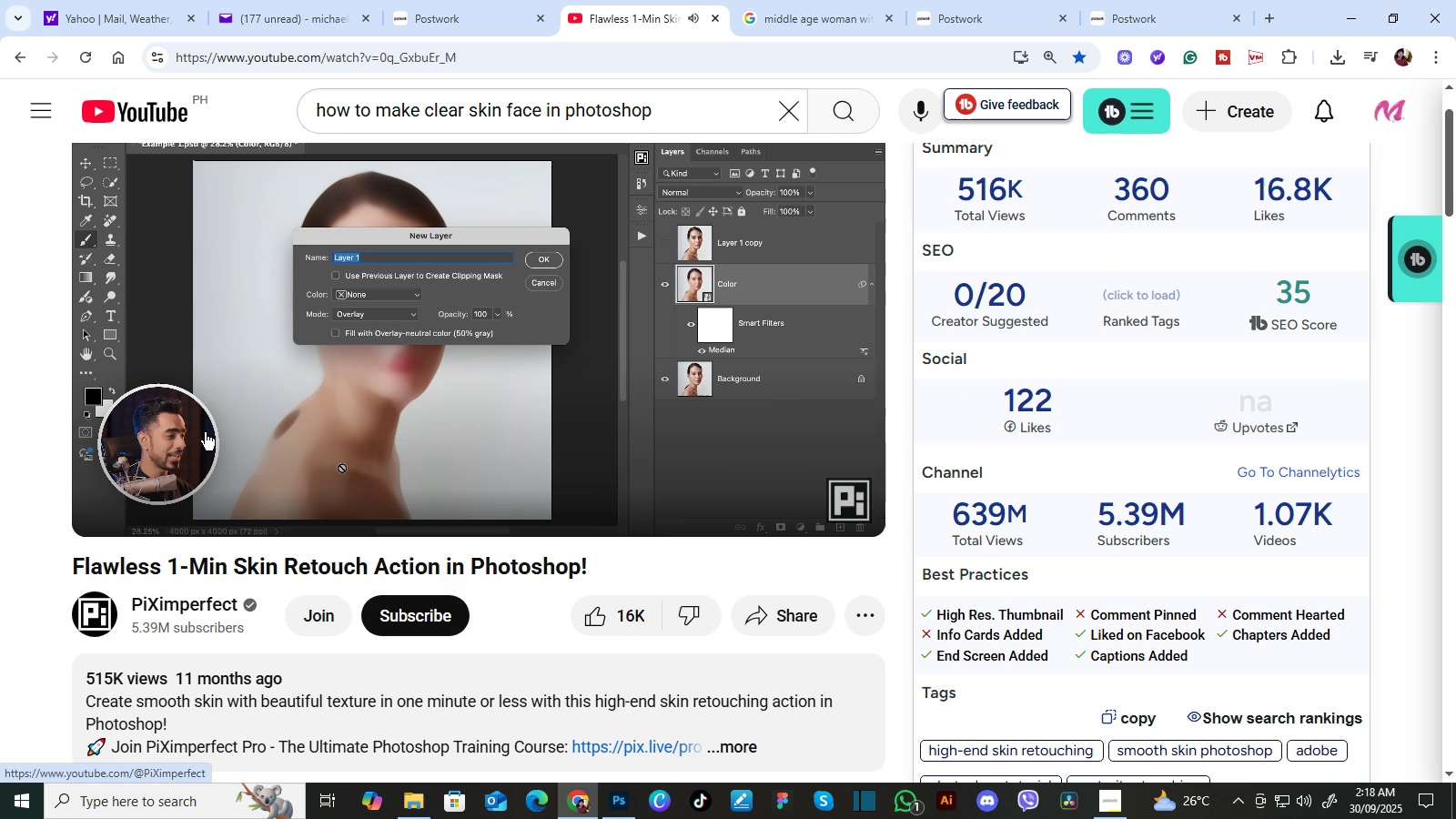 
scroll: coordinate [127, 442], scroll_direction: up, amount: 4.0
 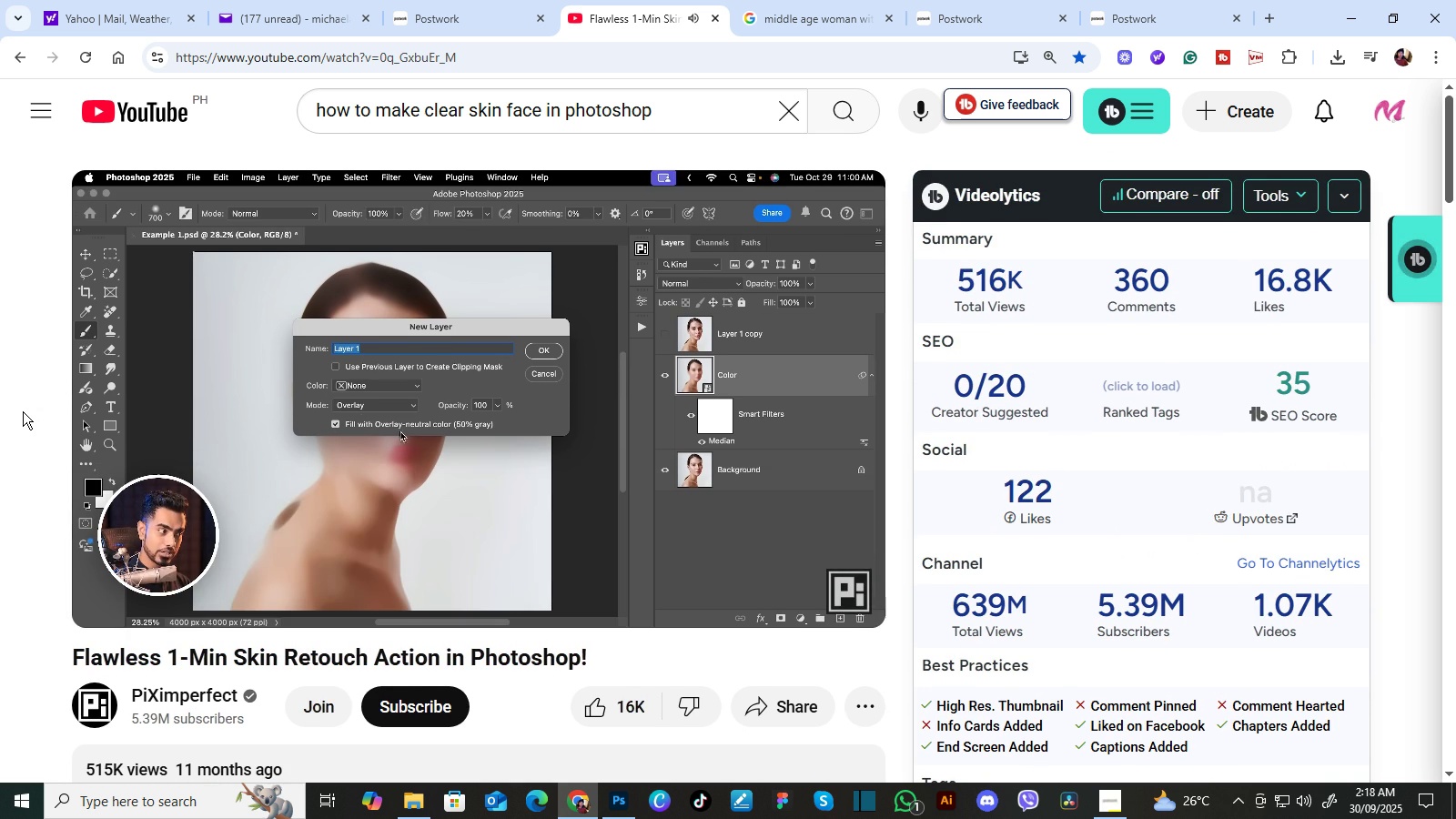 
scroll: coordinate [23, 411], scroll_direction: down, amount: 1.0
 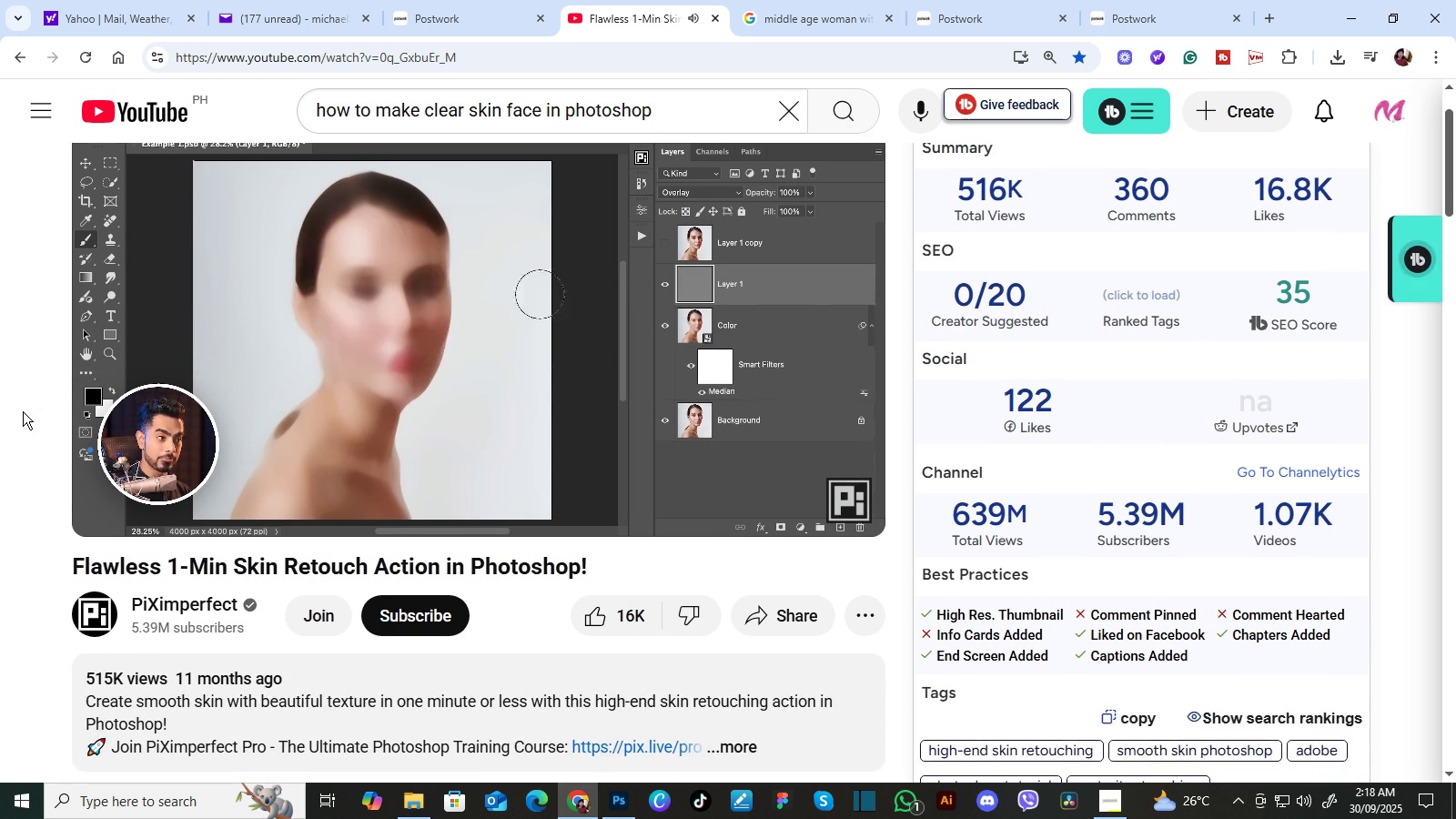 
scroll: coordinate [23, 411], scroll_direction: up, amount: 1.0
 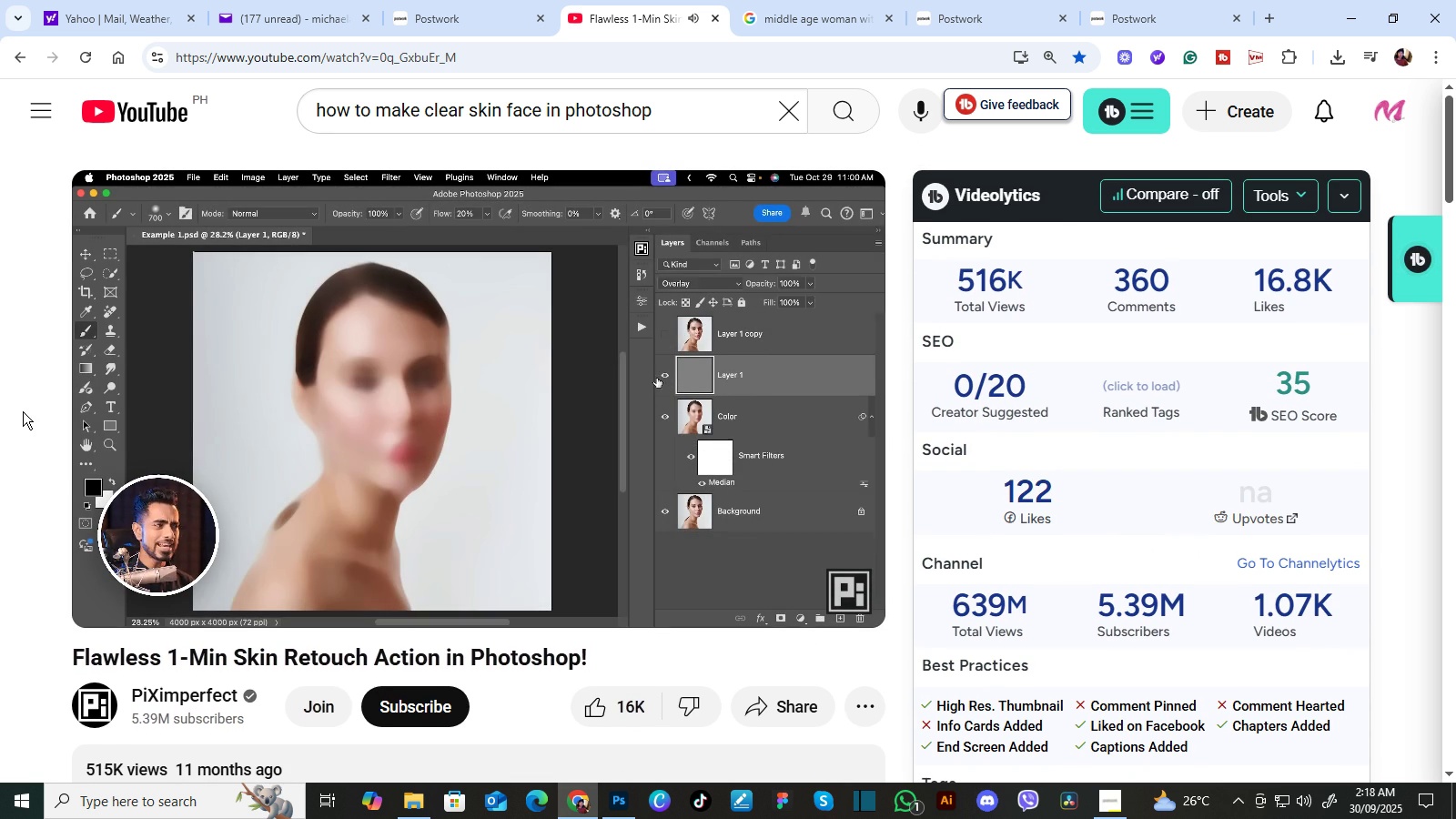 
scroll: coordinate [23, 411], scroll_direction: down, amount: 6.0
 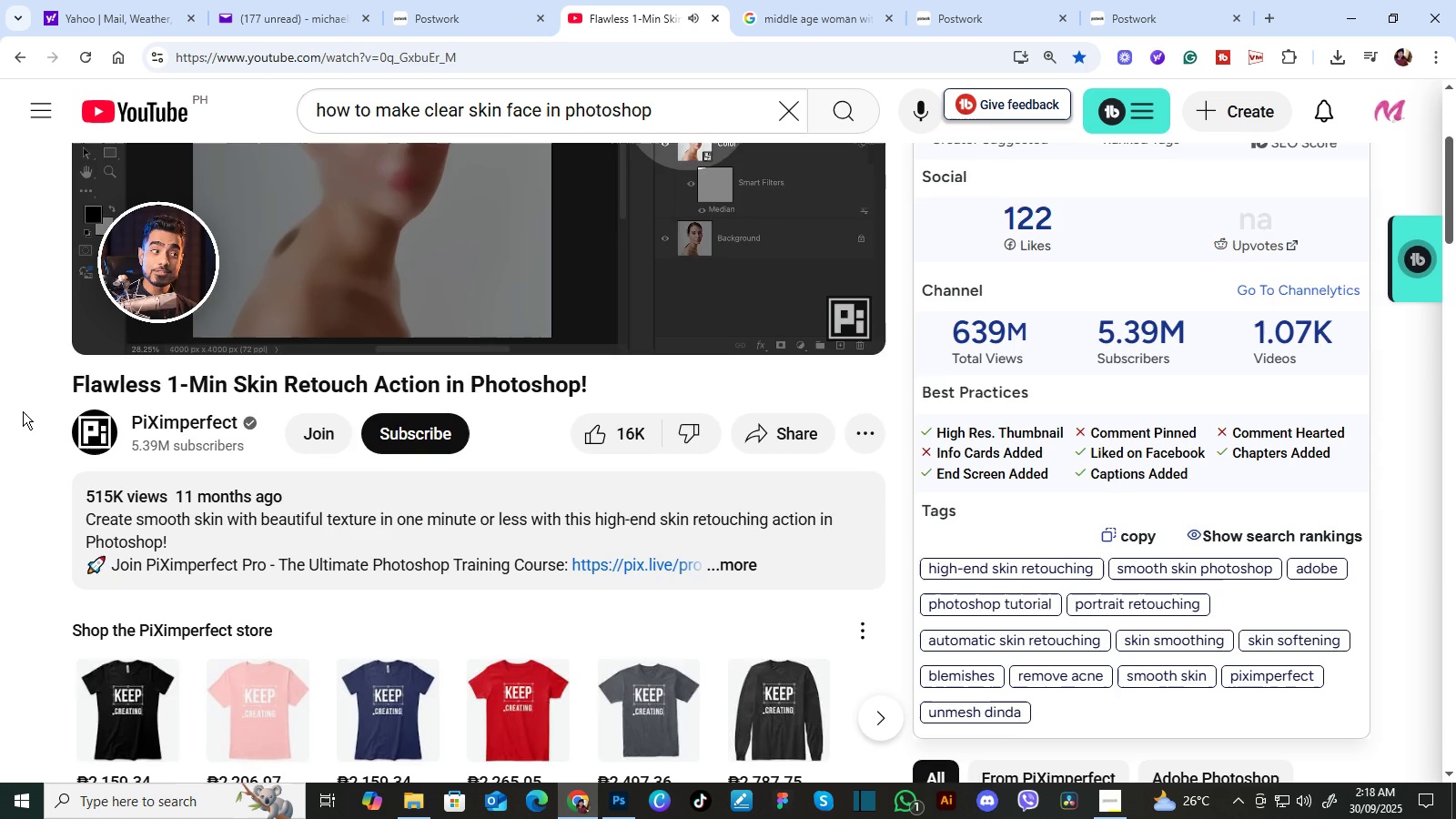 
scroll: coordinate [23, 411], scroll_direction: up, amount: 6.0
 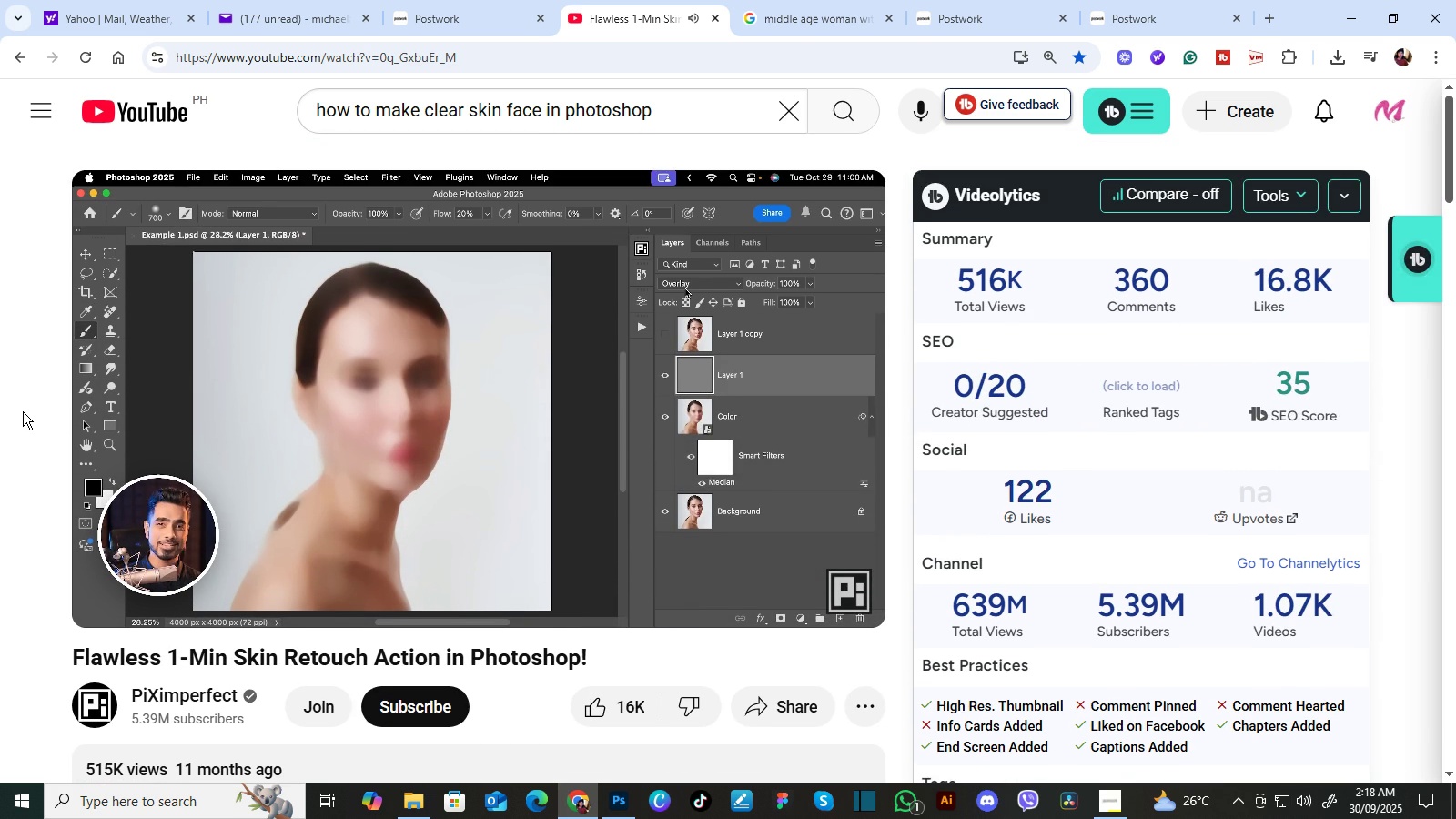 
scroll: coordinate [23, 411], scroll_direction: down, amount: 1.0
 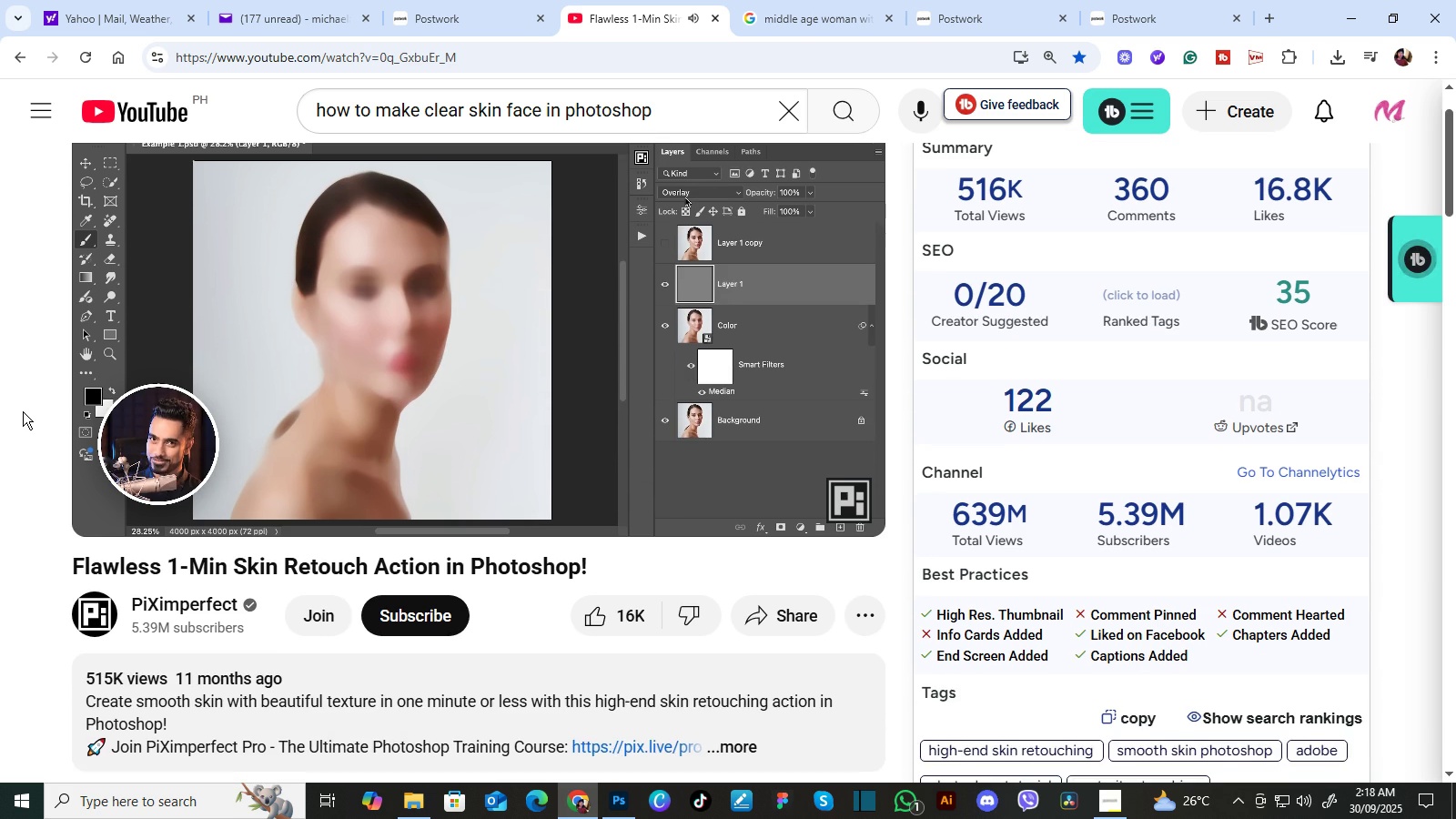 
scroll: coordinate [23, 411], scroll_direction: up, amount: 1.0
 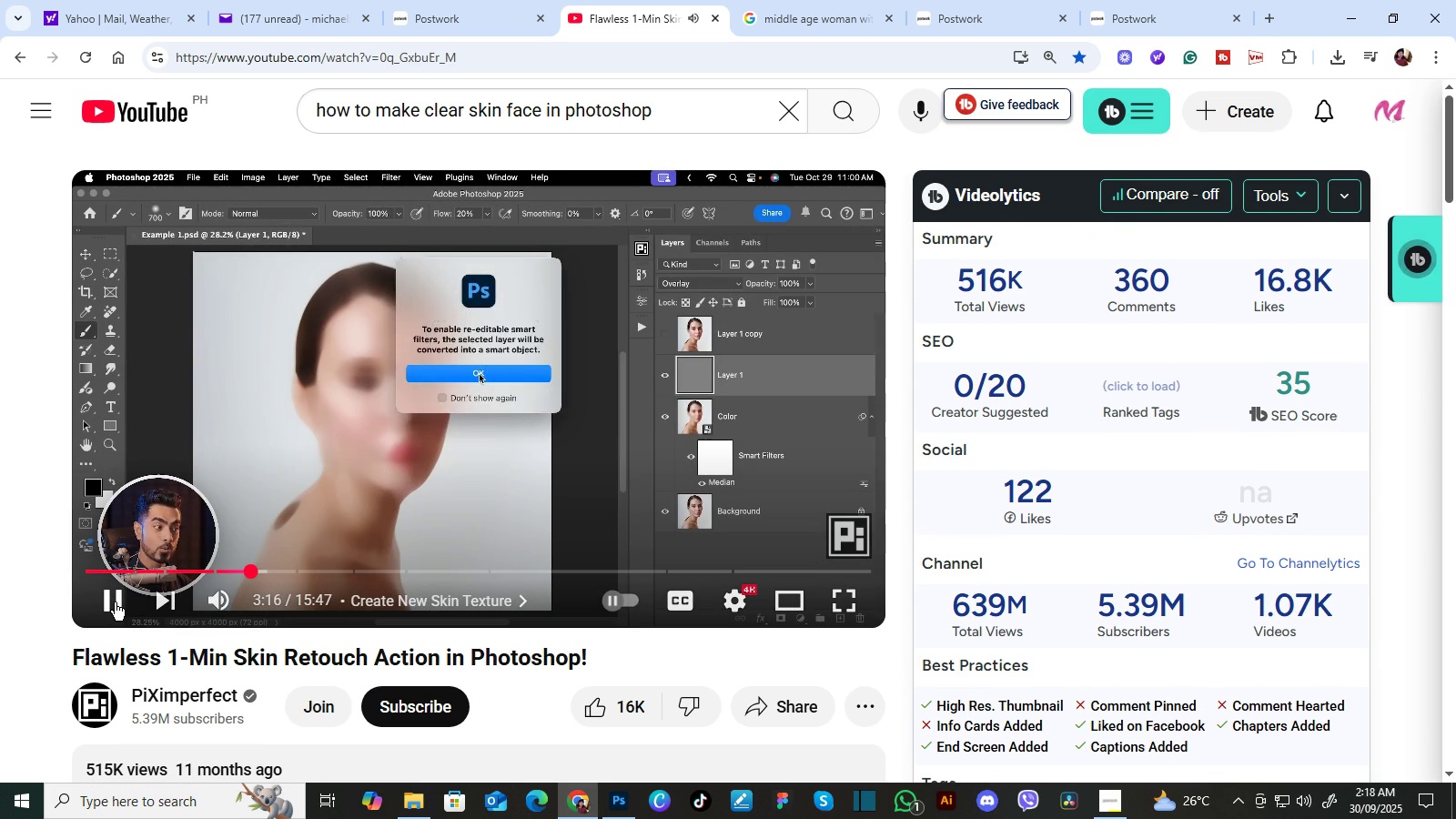 
wait(10.71)
 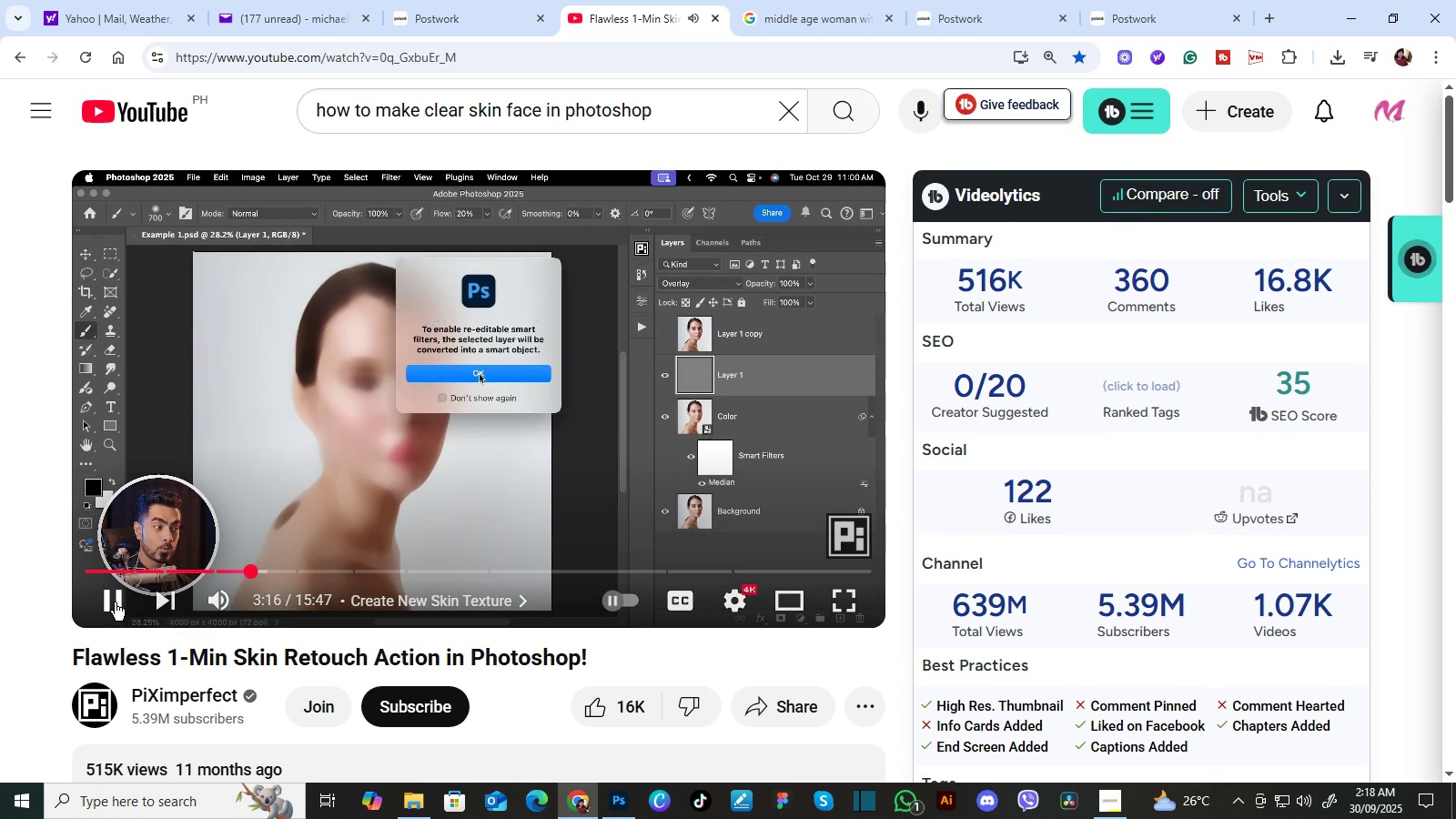 
left_click([115, 602])
 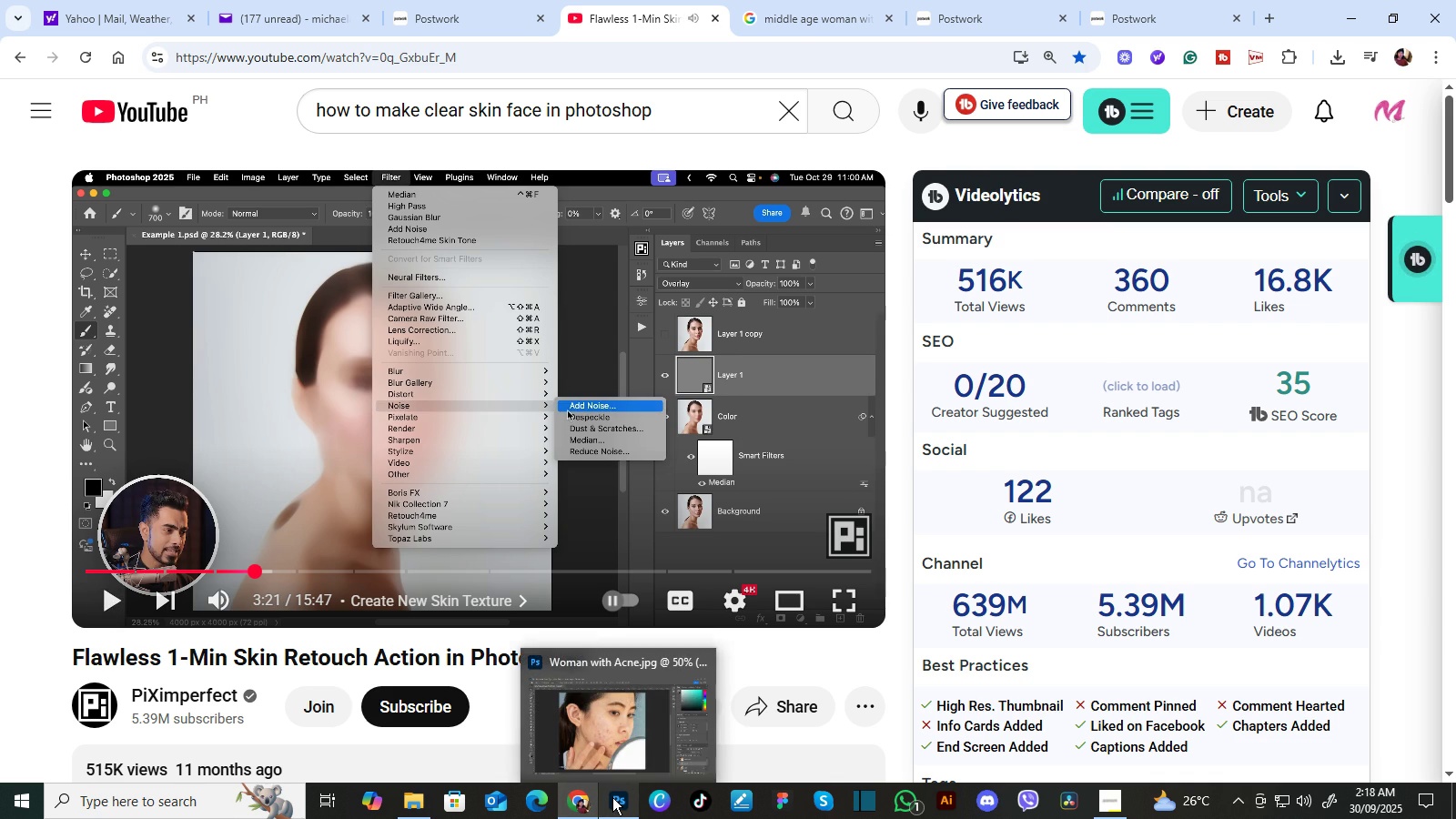 
left_click([612, 797])